 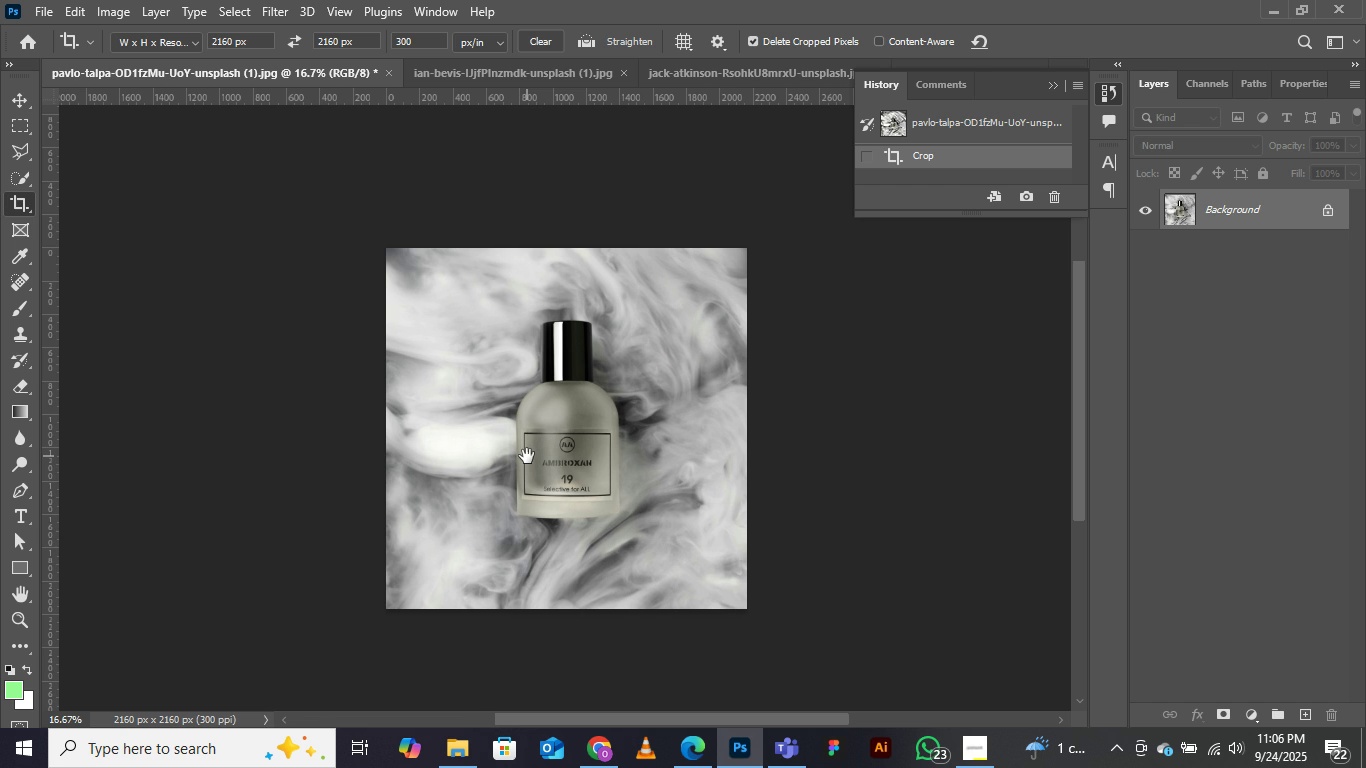 
key(Space)
 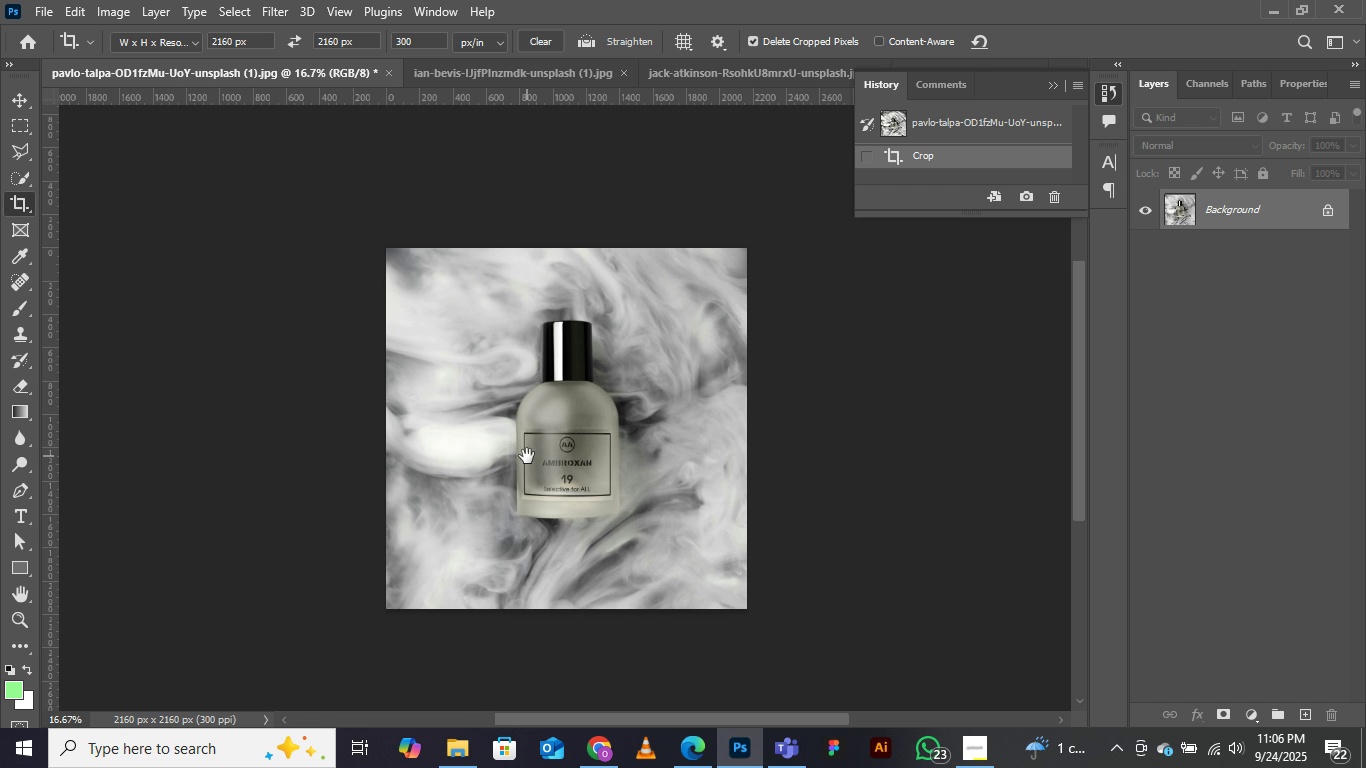 
key(Space)
 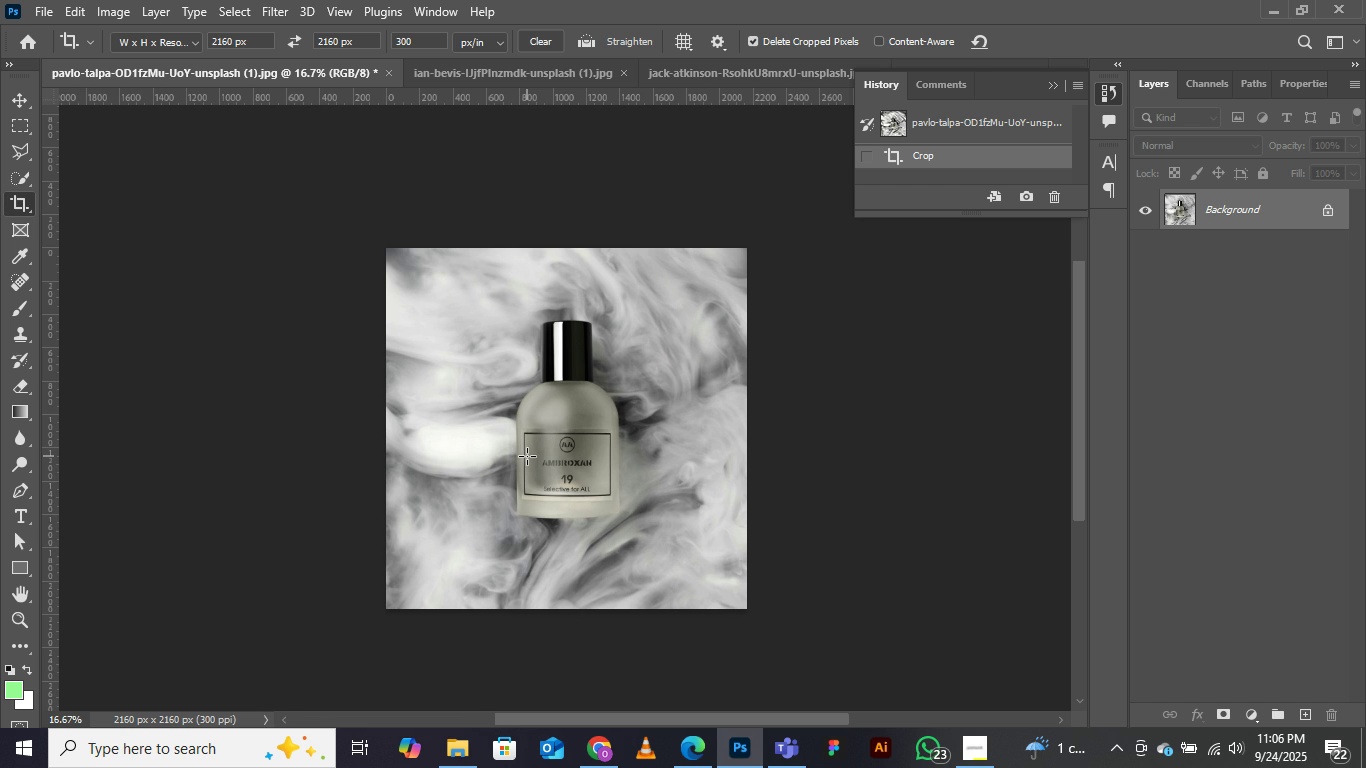 
key(Space)
 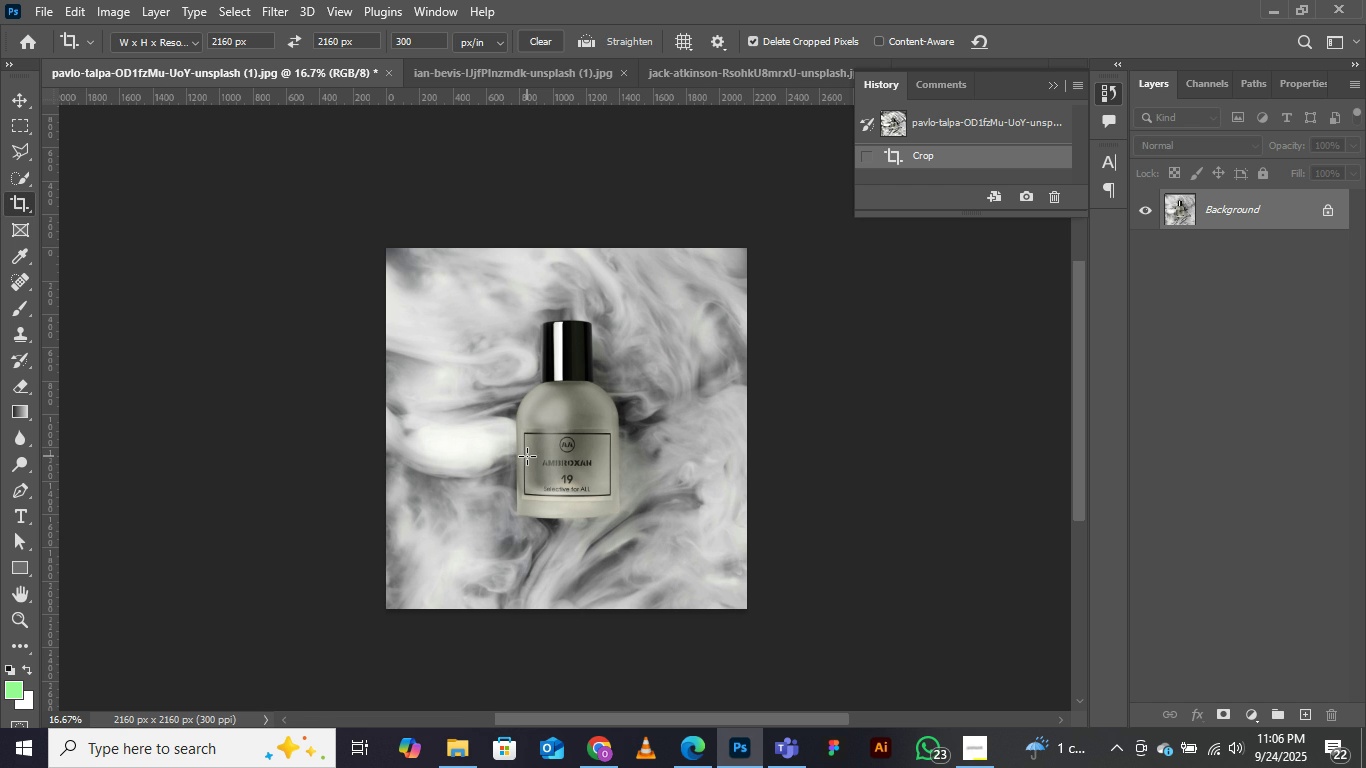 
key(Space)
 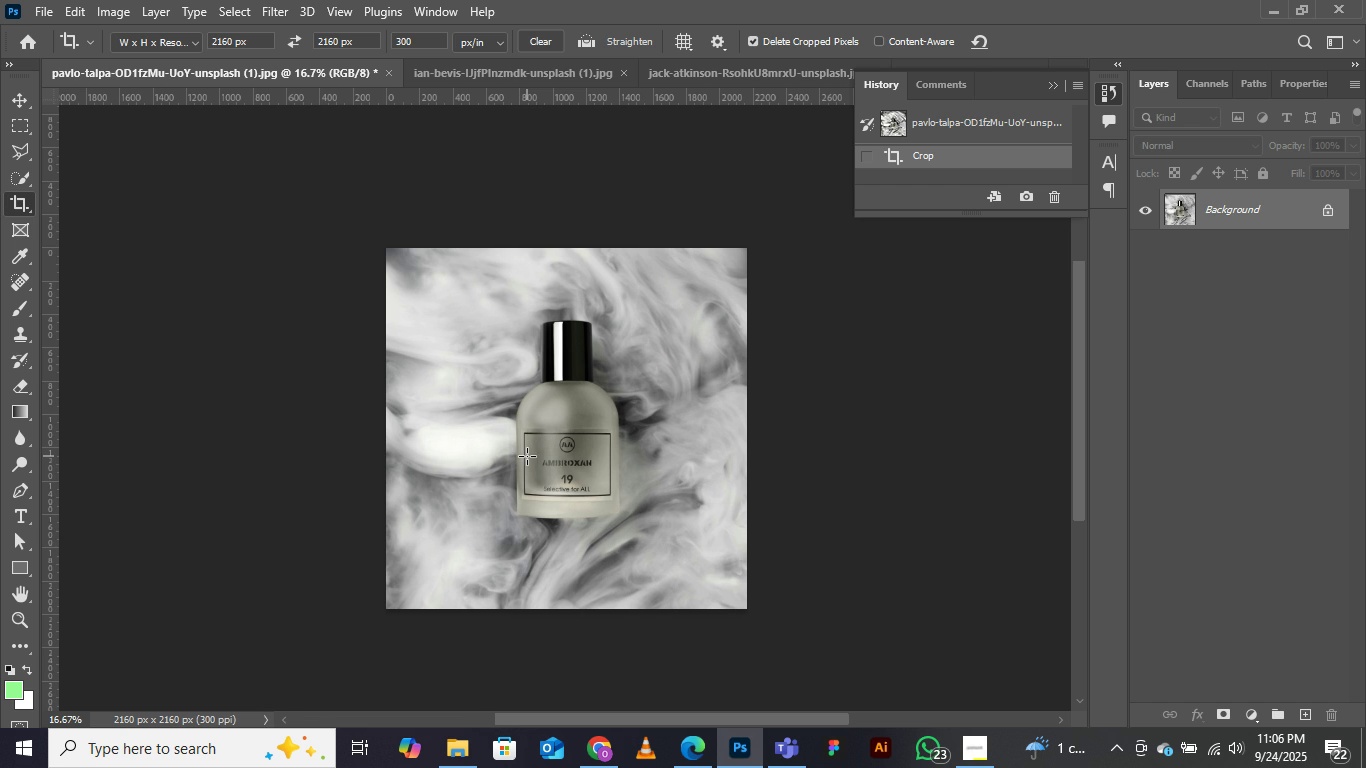 
key(Space)
 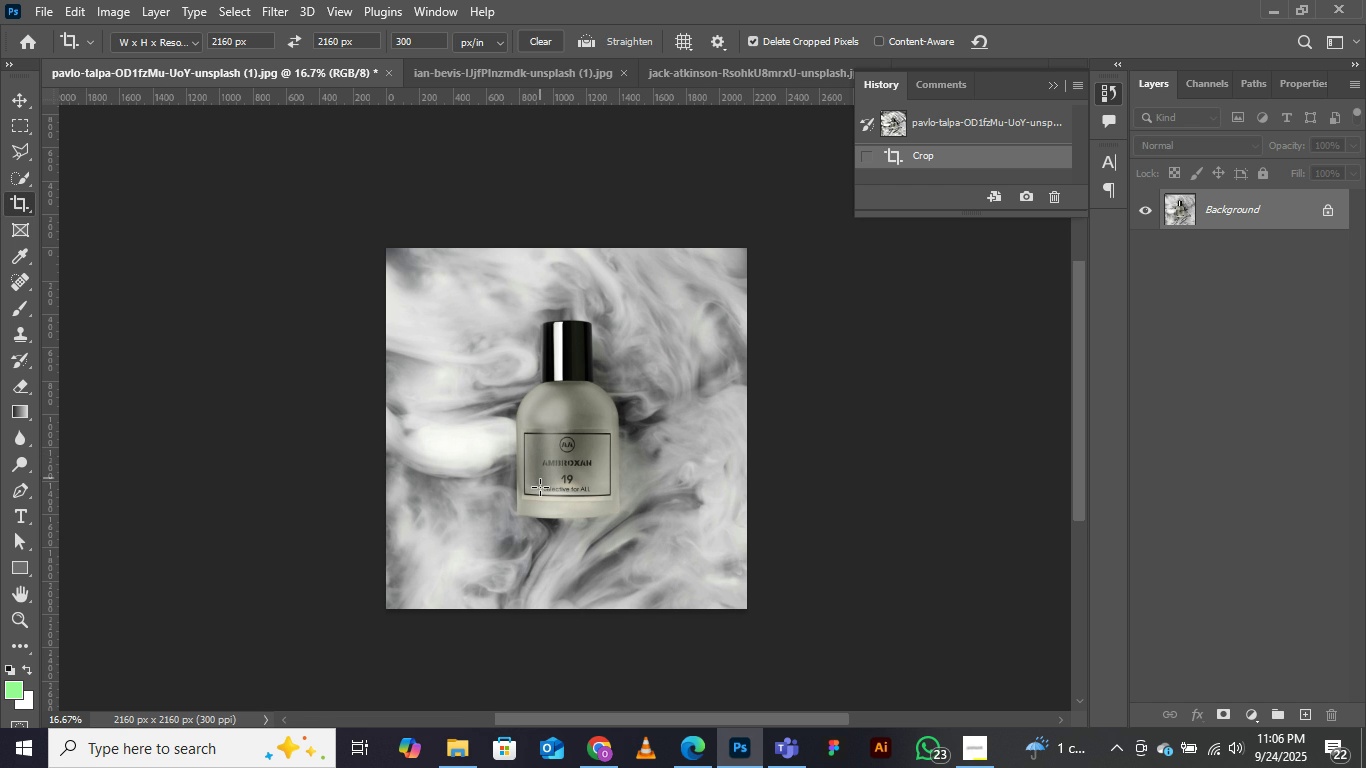 
scroll: coordinate [540, 488], scroll_direction: up, amount: 2.0
 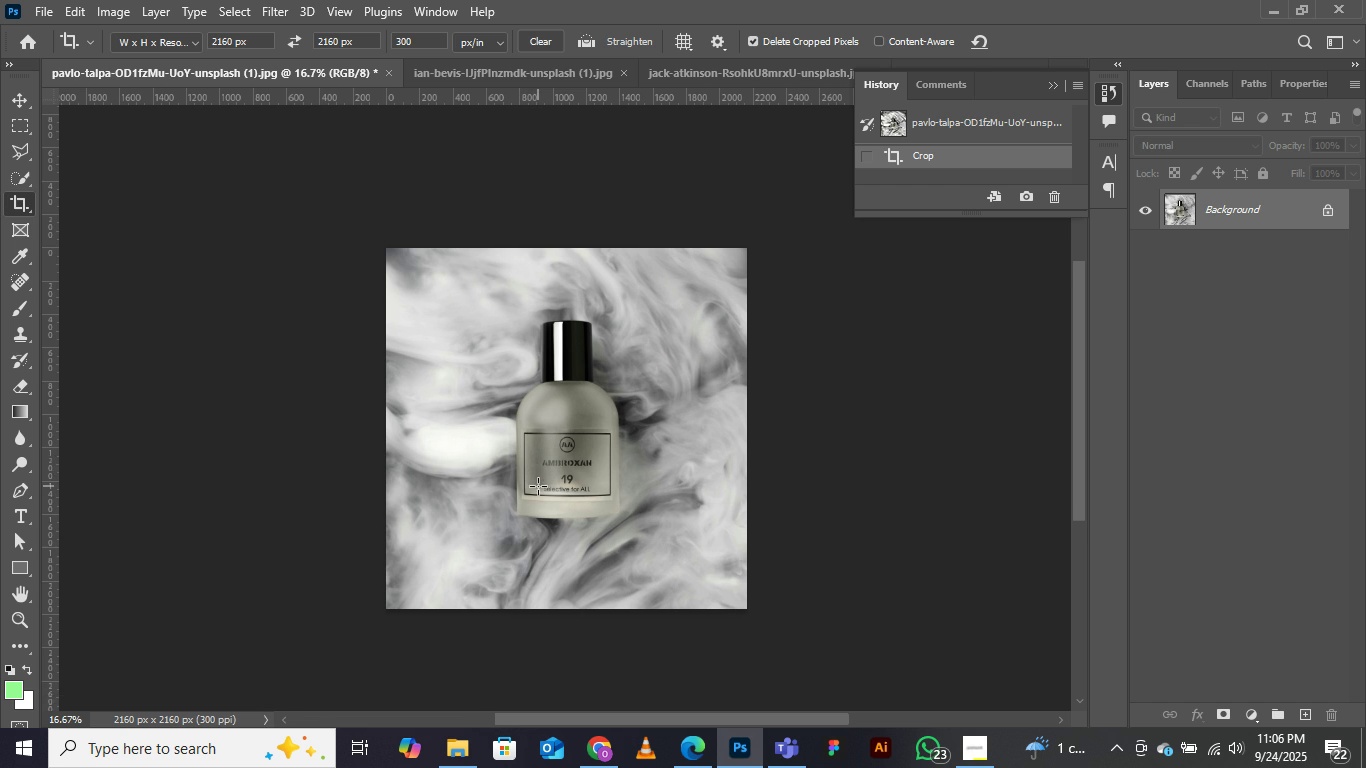 
scroll: coordinate [538, 486], scroll_direction: down, amount: 3.0